 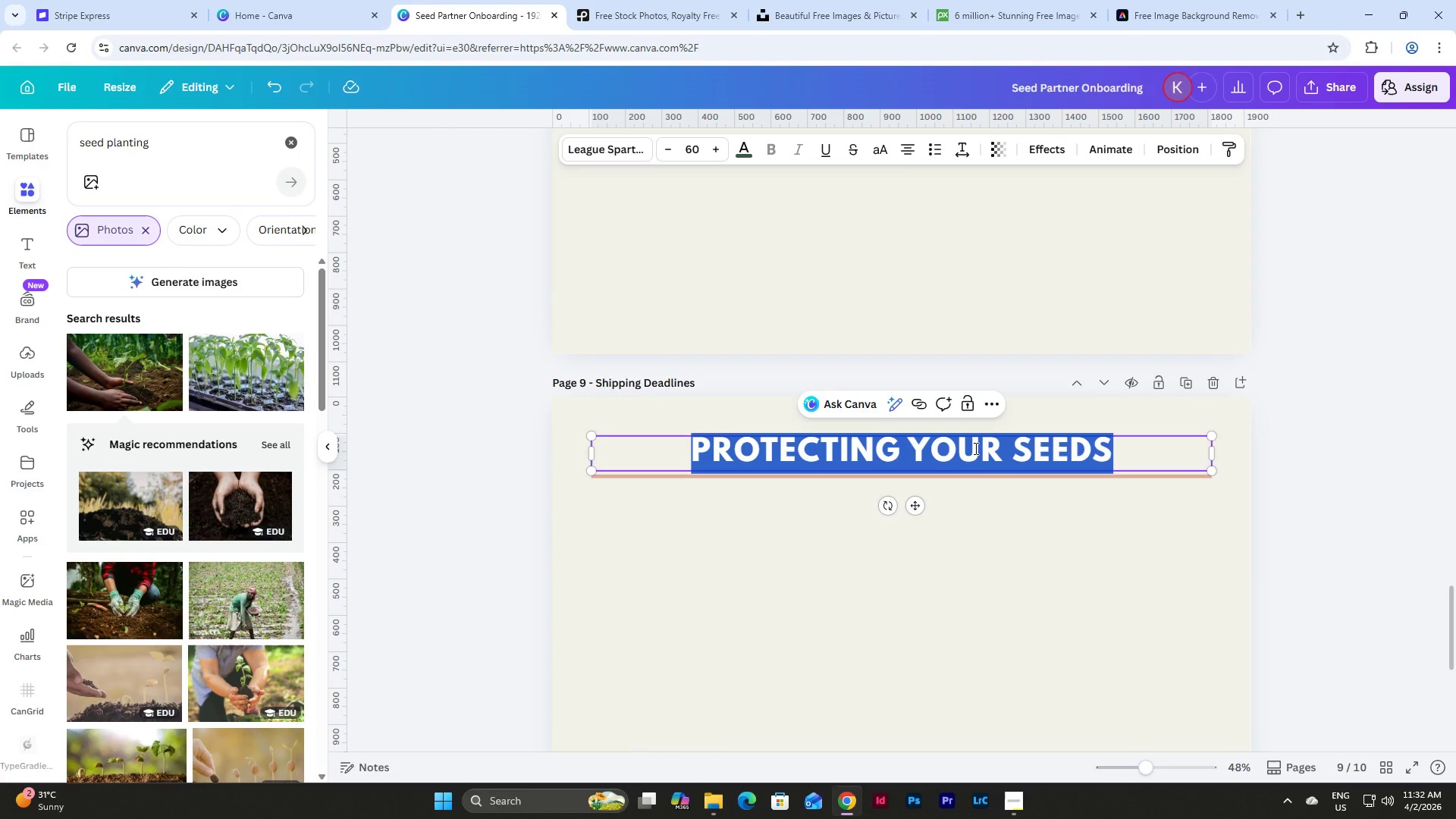 
type(SHIPPING DEADLINES)
 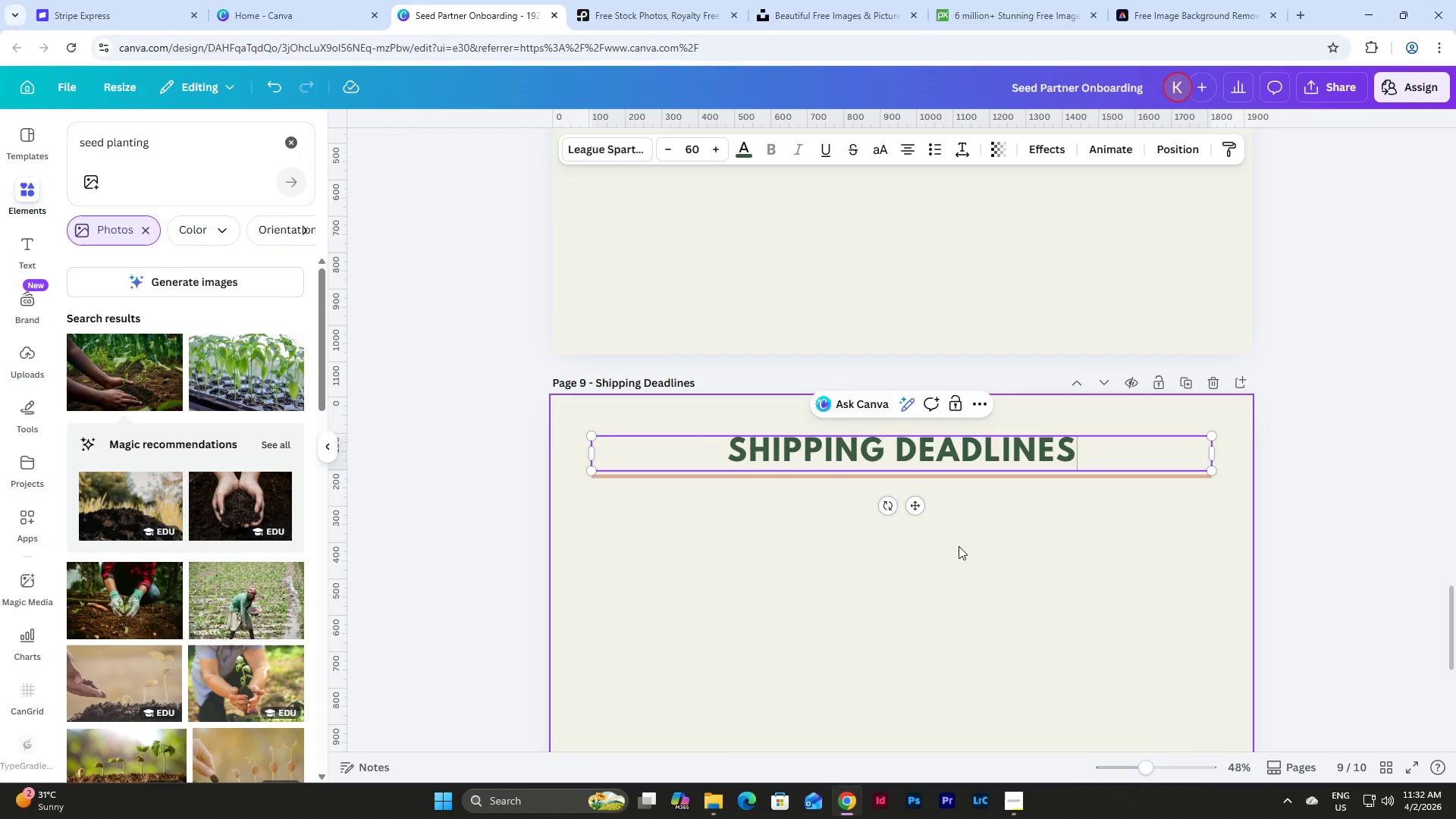 
scroll: coordinate [980, 445], scroll_direction: up, amount: 1.0
 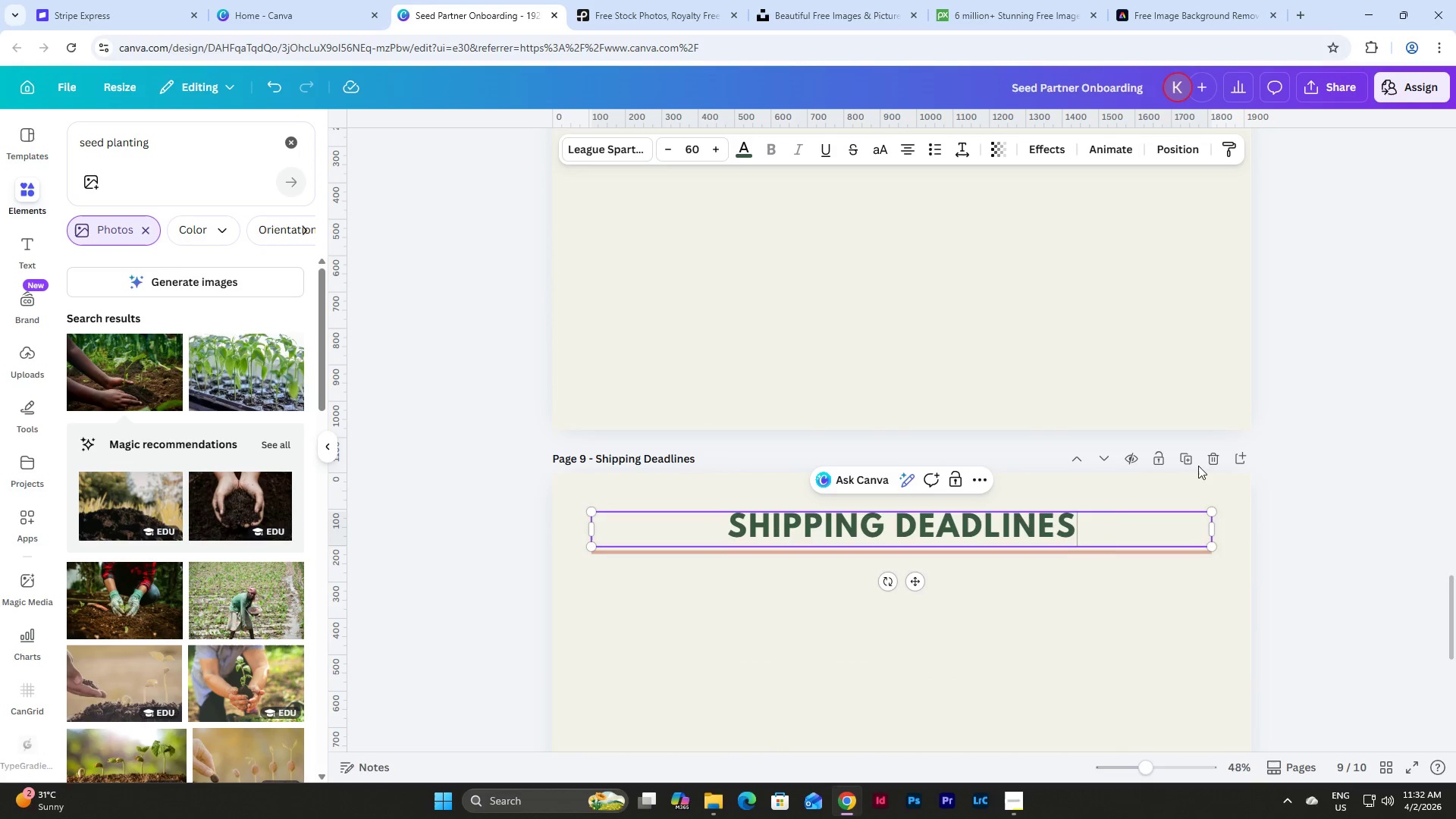 
left_click([1191, 458])
 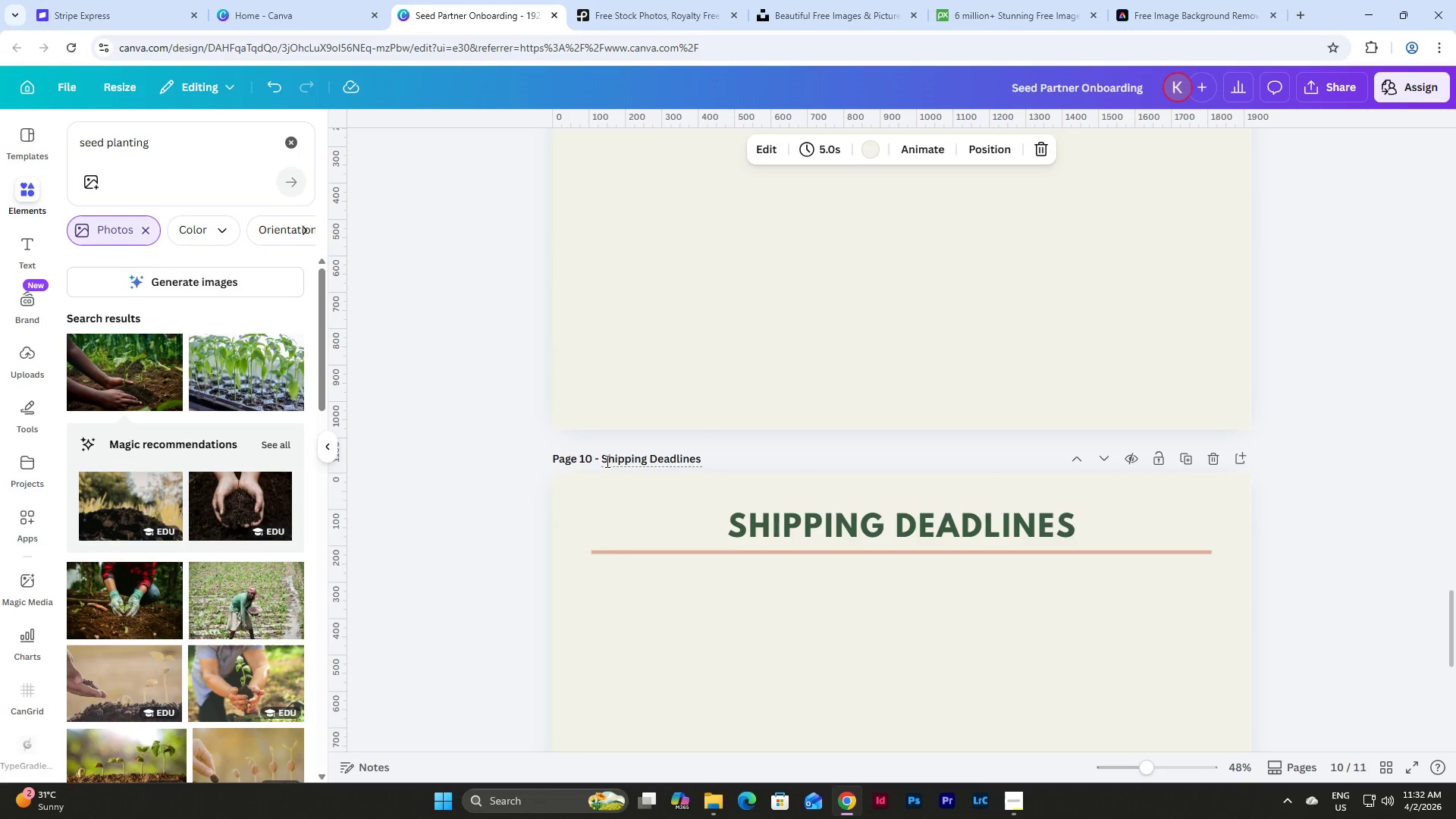 
left_click_drag(start_coordinate=[604, 461], to_coordinate=[710, 450])
 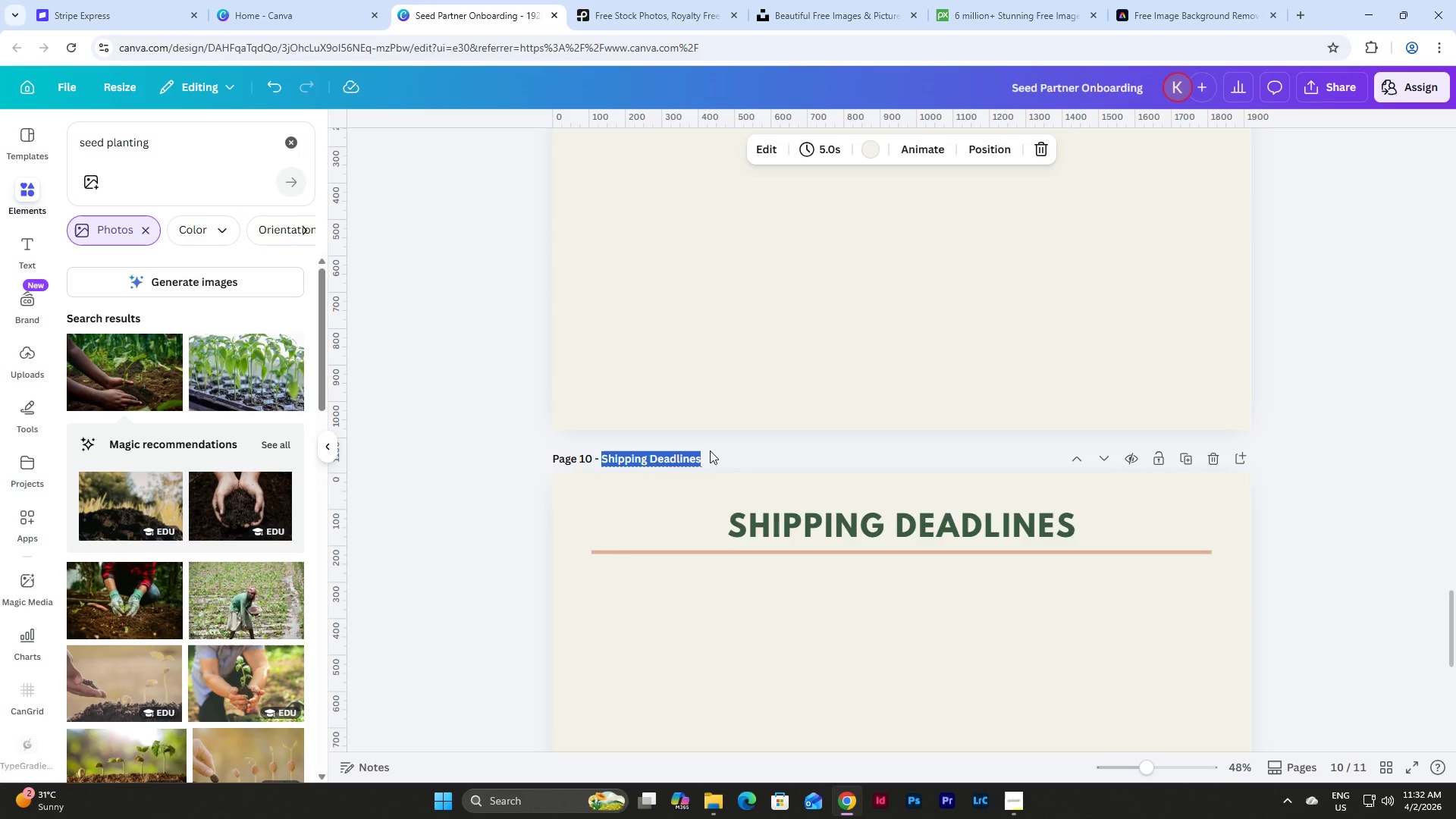 
type(Supo)
key(Backspace)
type(port & Closing)
 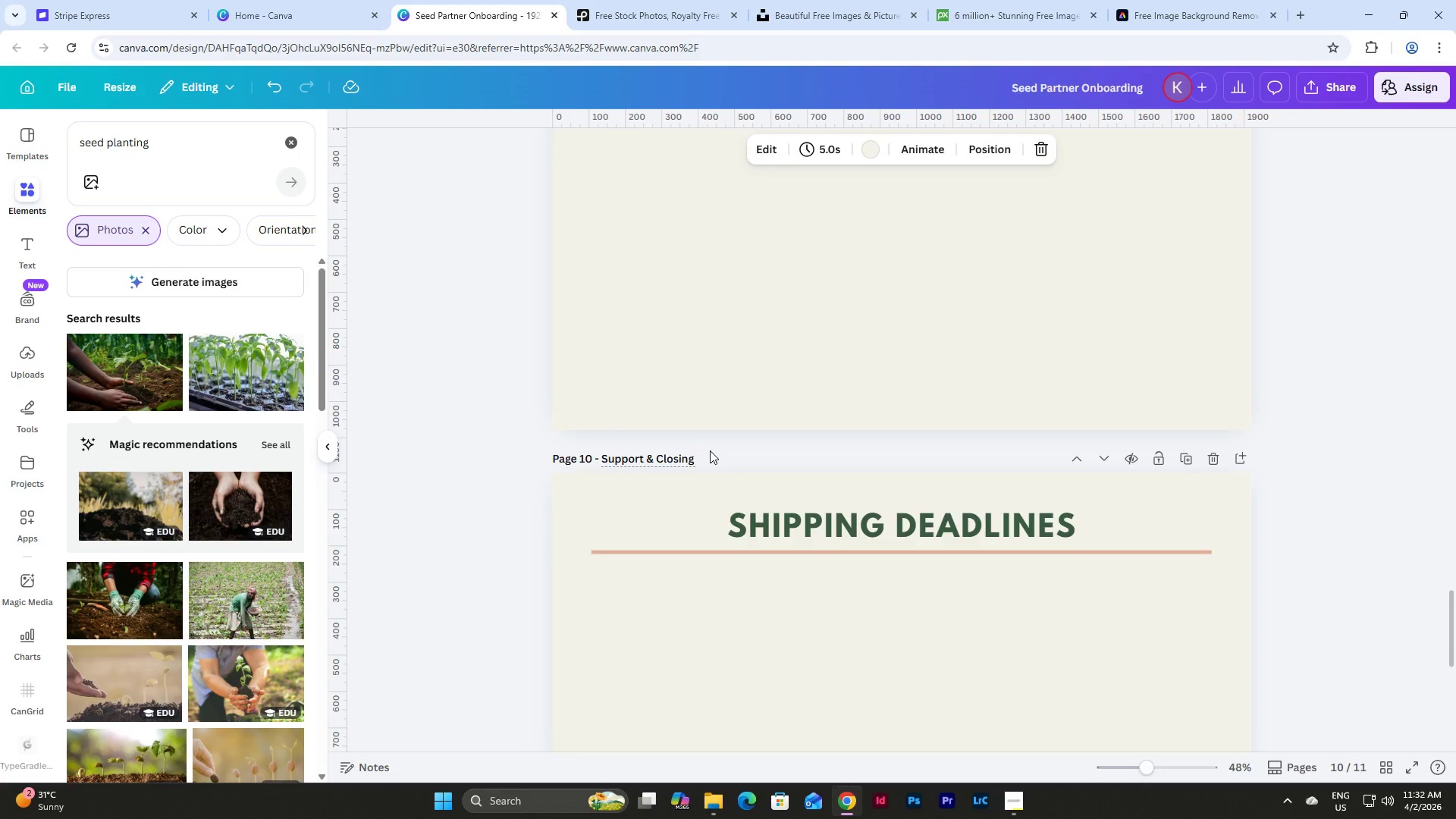 
double_click([894, 527])
 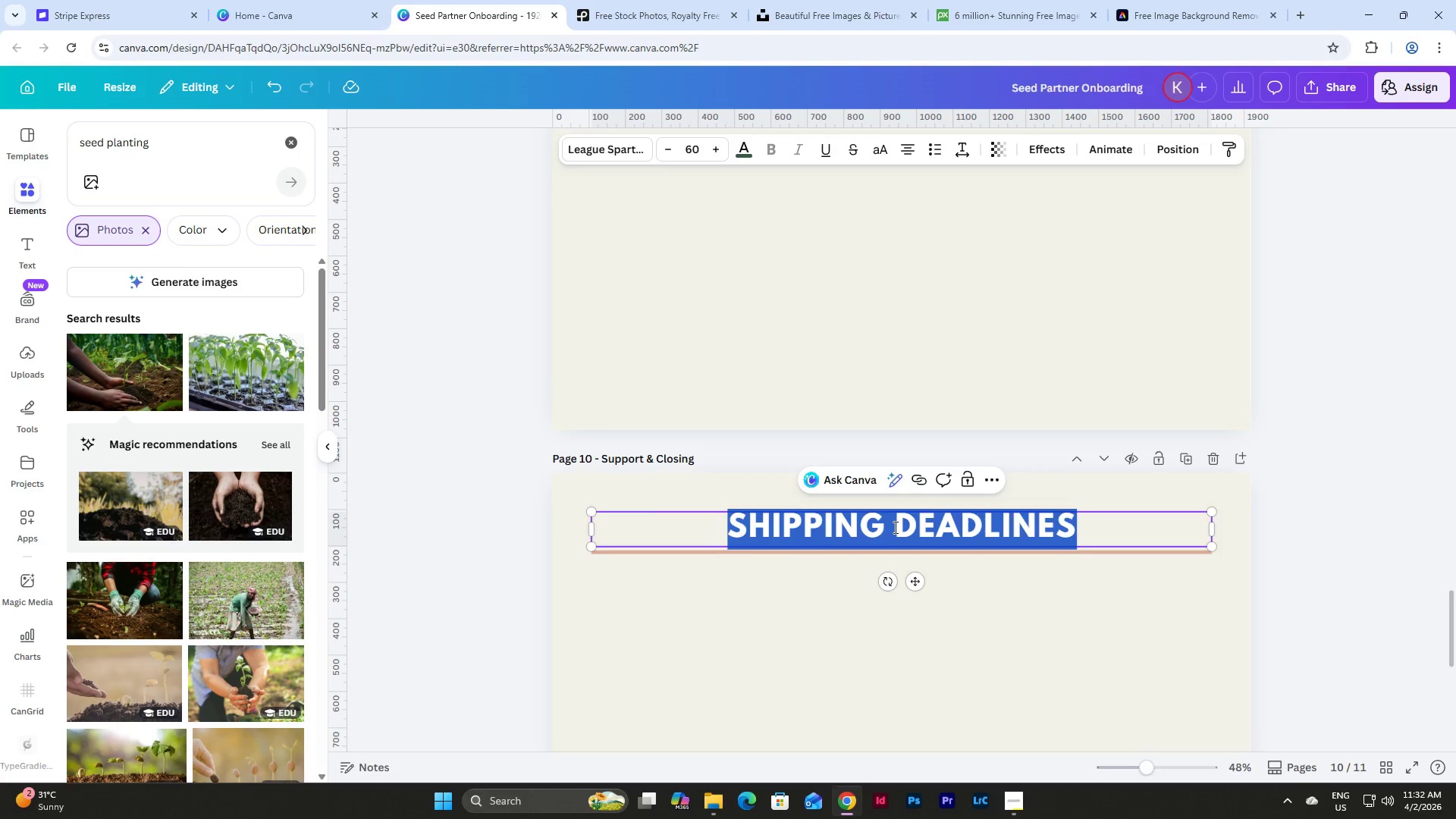 
type(WE ARE HERE TO HELP)
 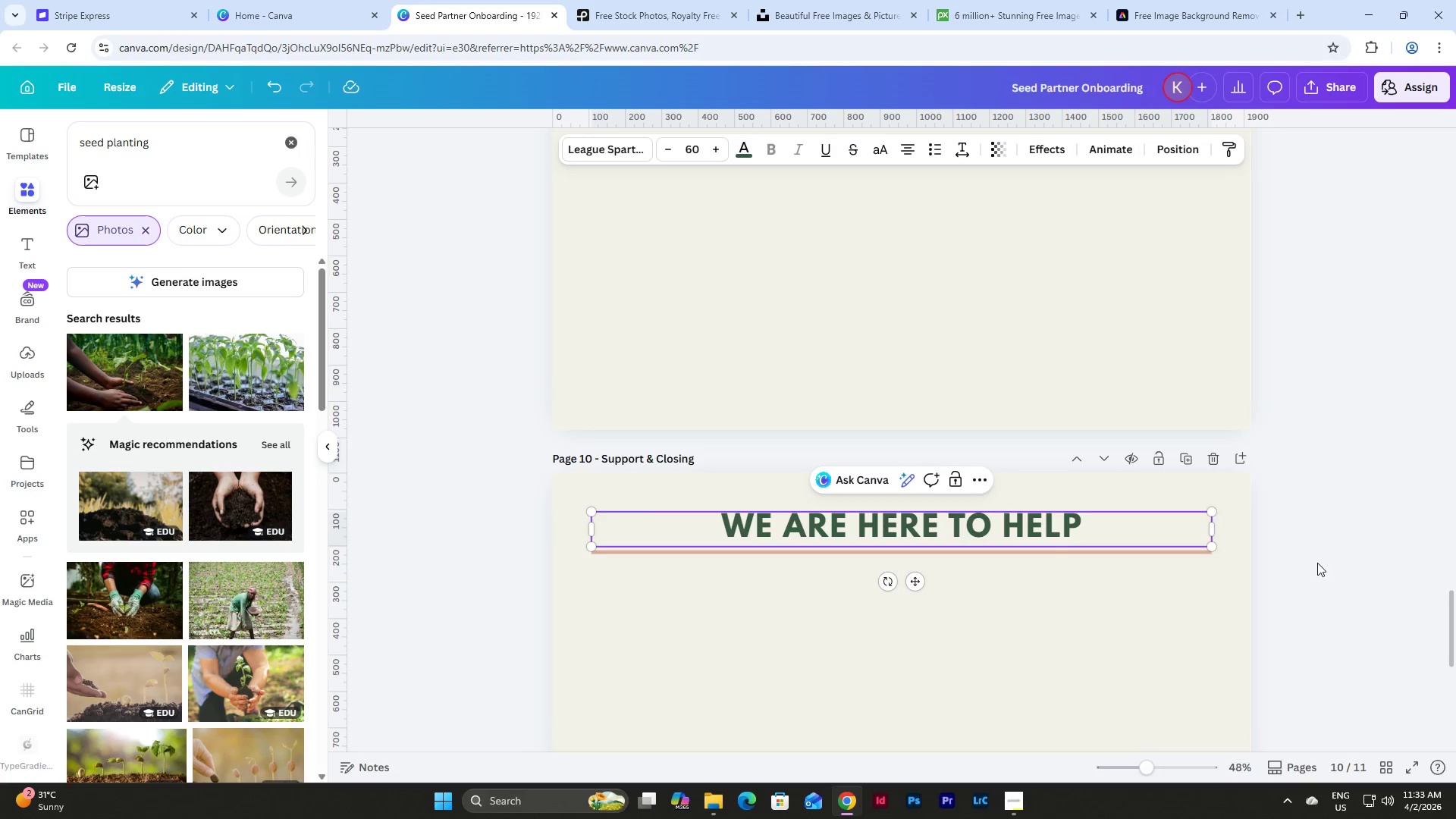 
left_click([1312, 552])
 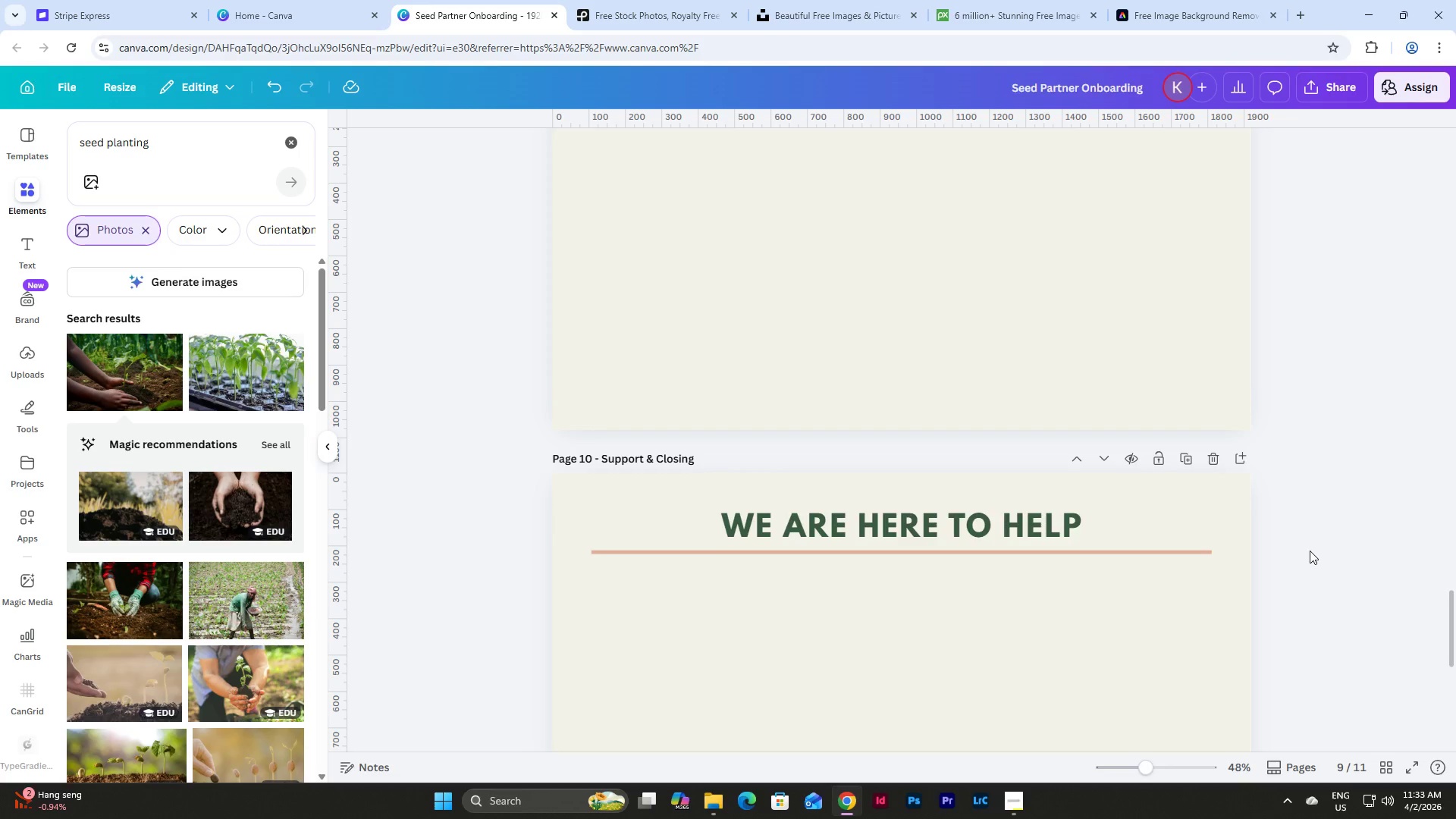 
wait(7.27)
 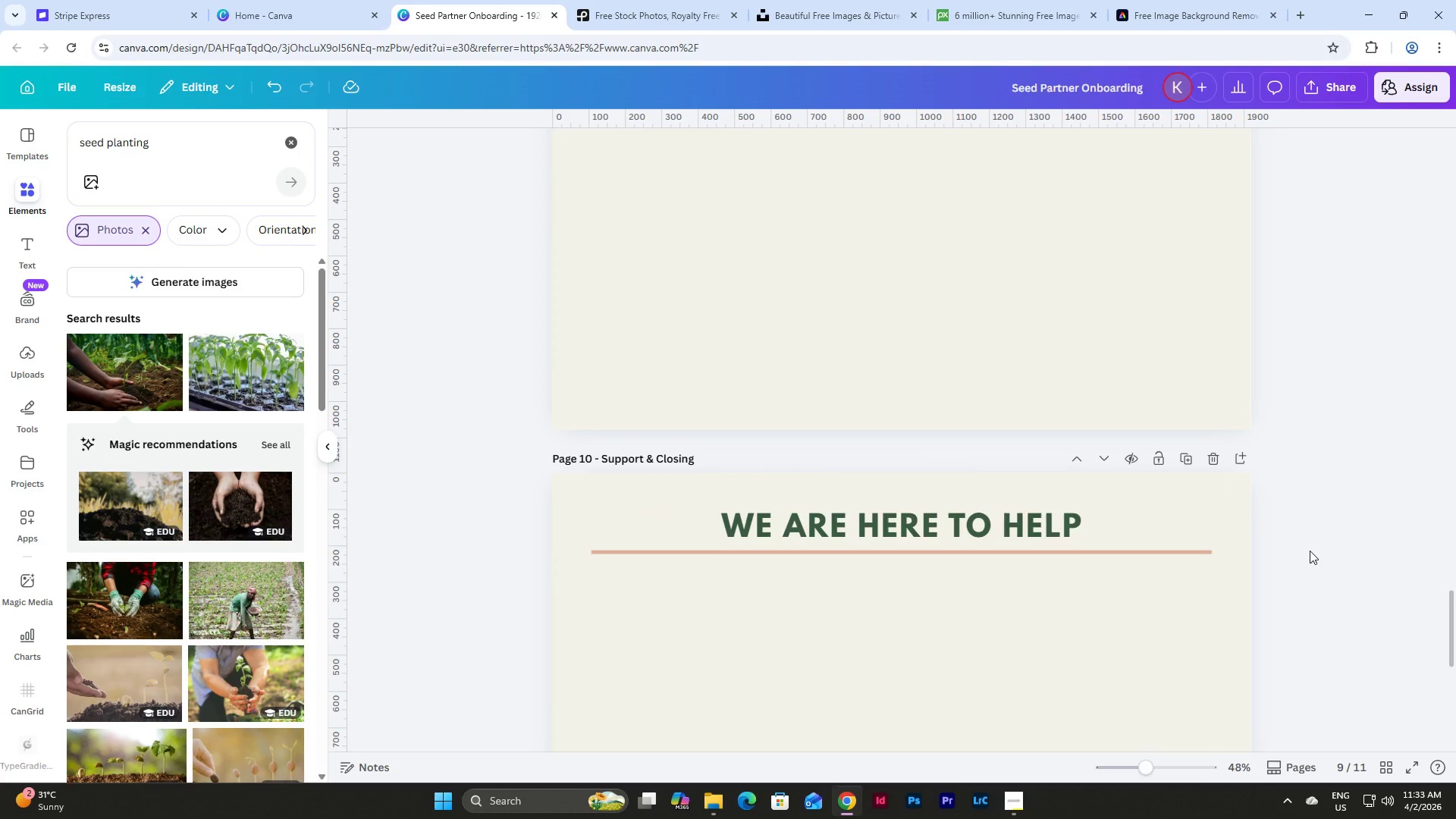 
left_click([1009, 811])